 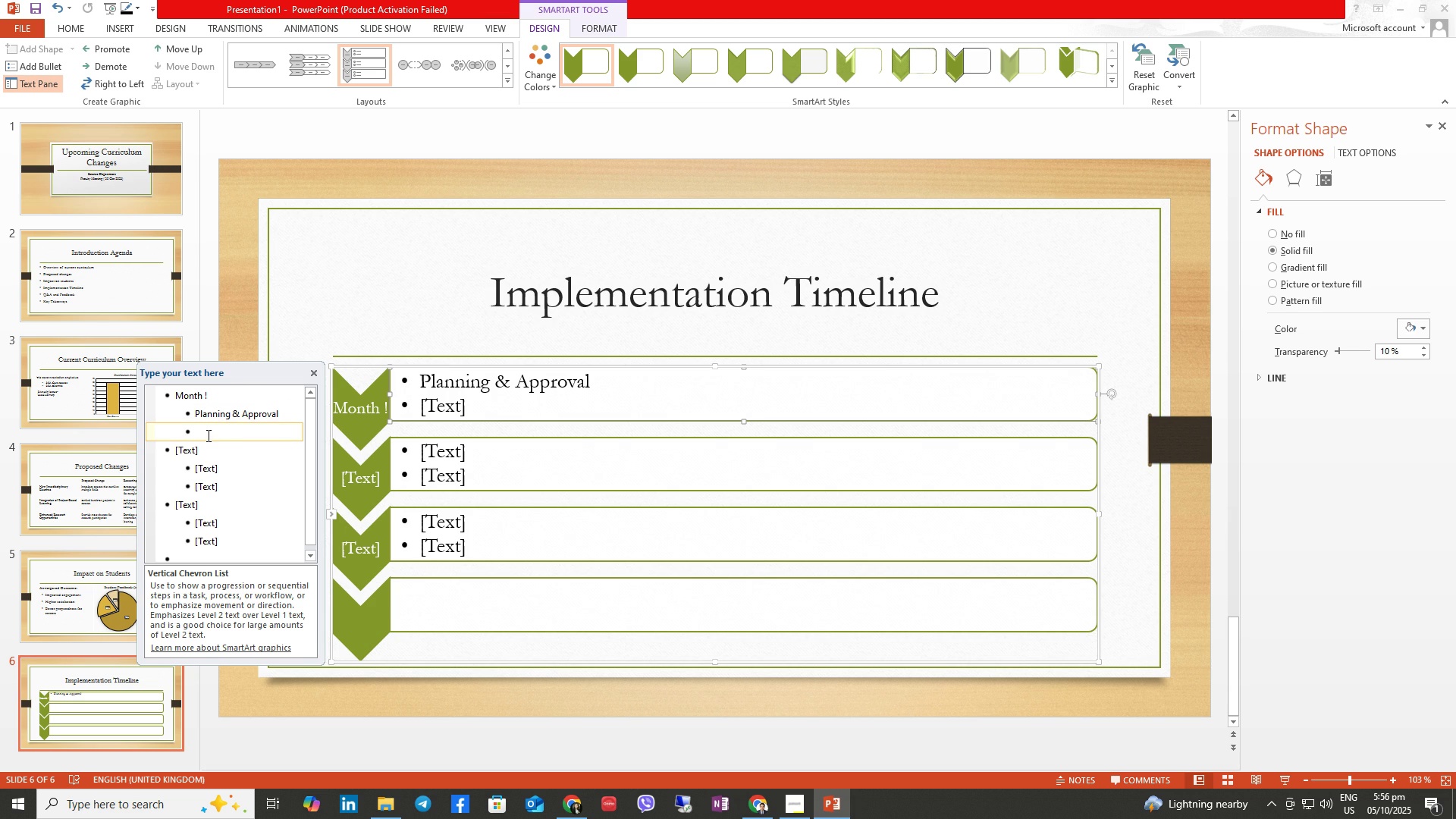 
key(Insert)
 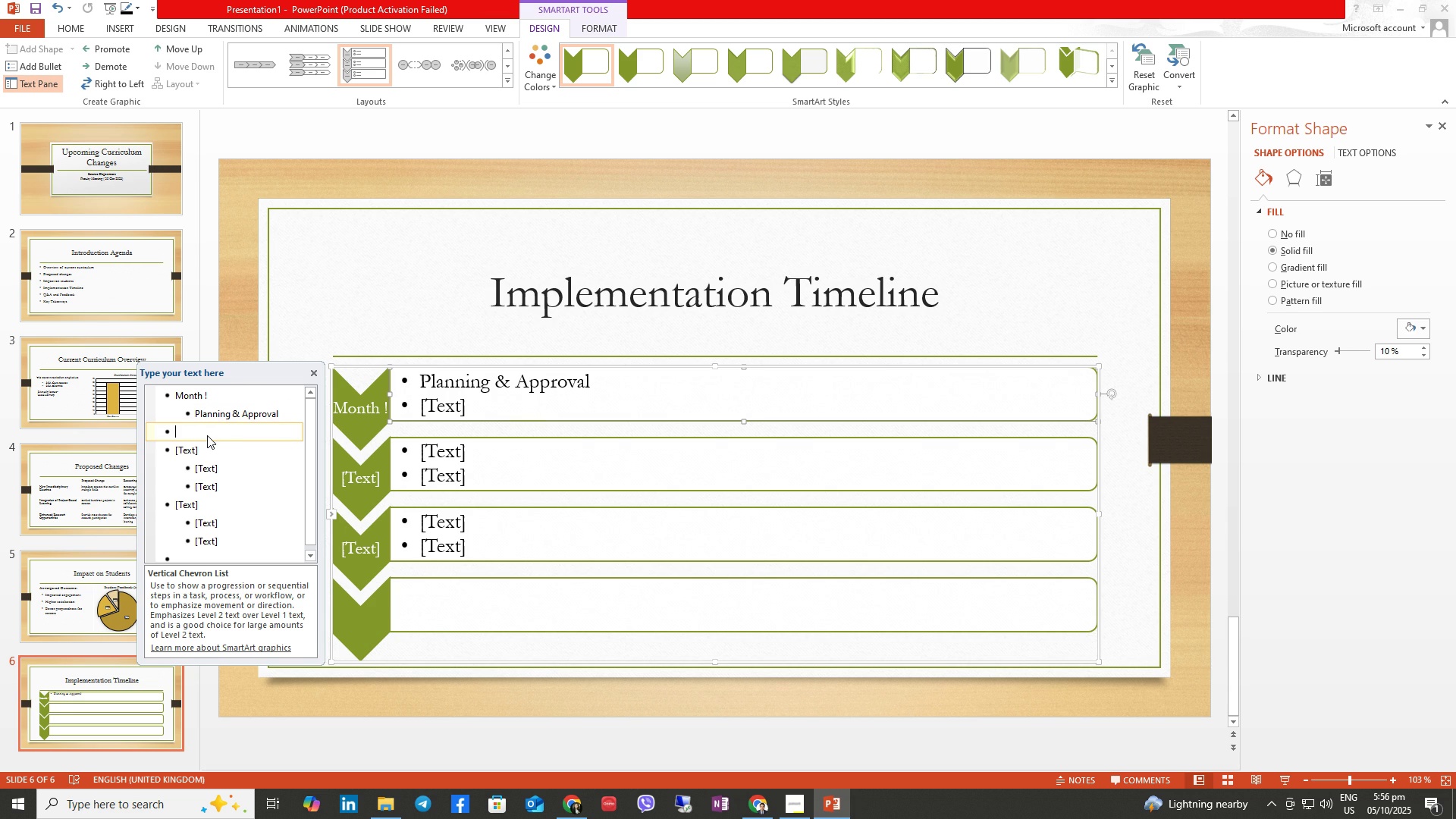 
key(Backspace)
 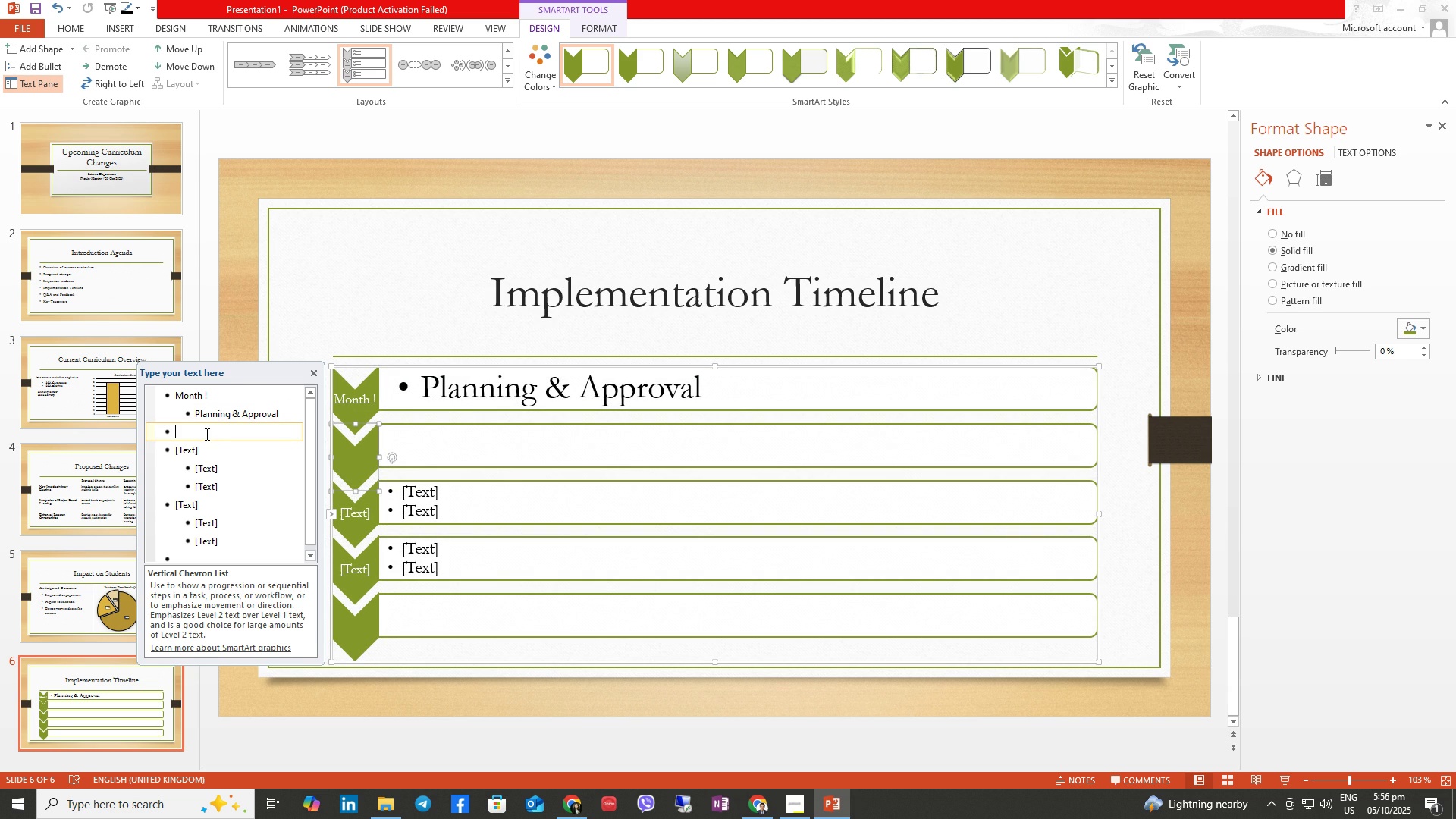 
key(Backspace)
 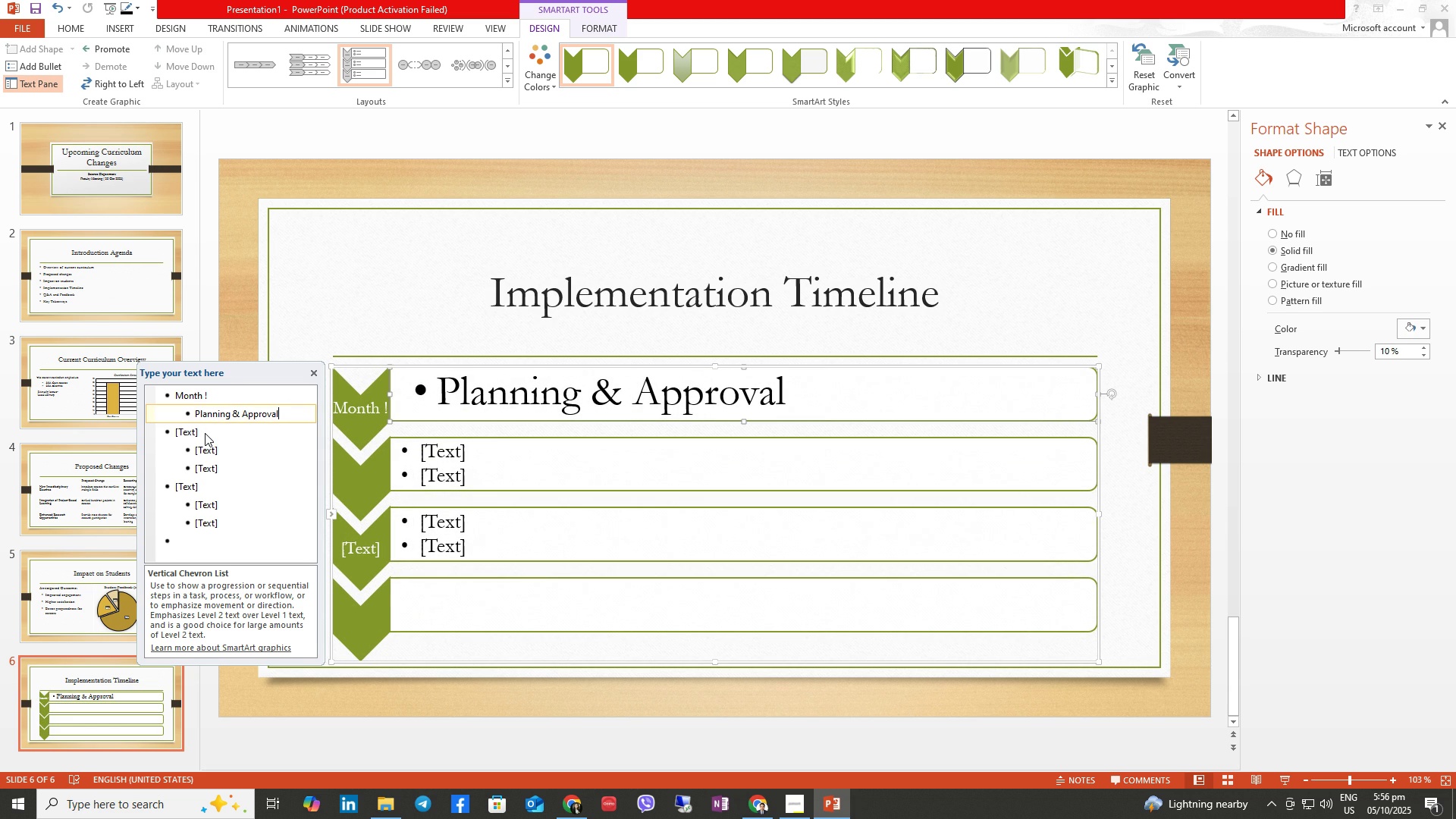 
key(Minus)
 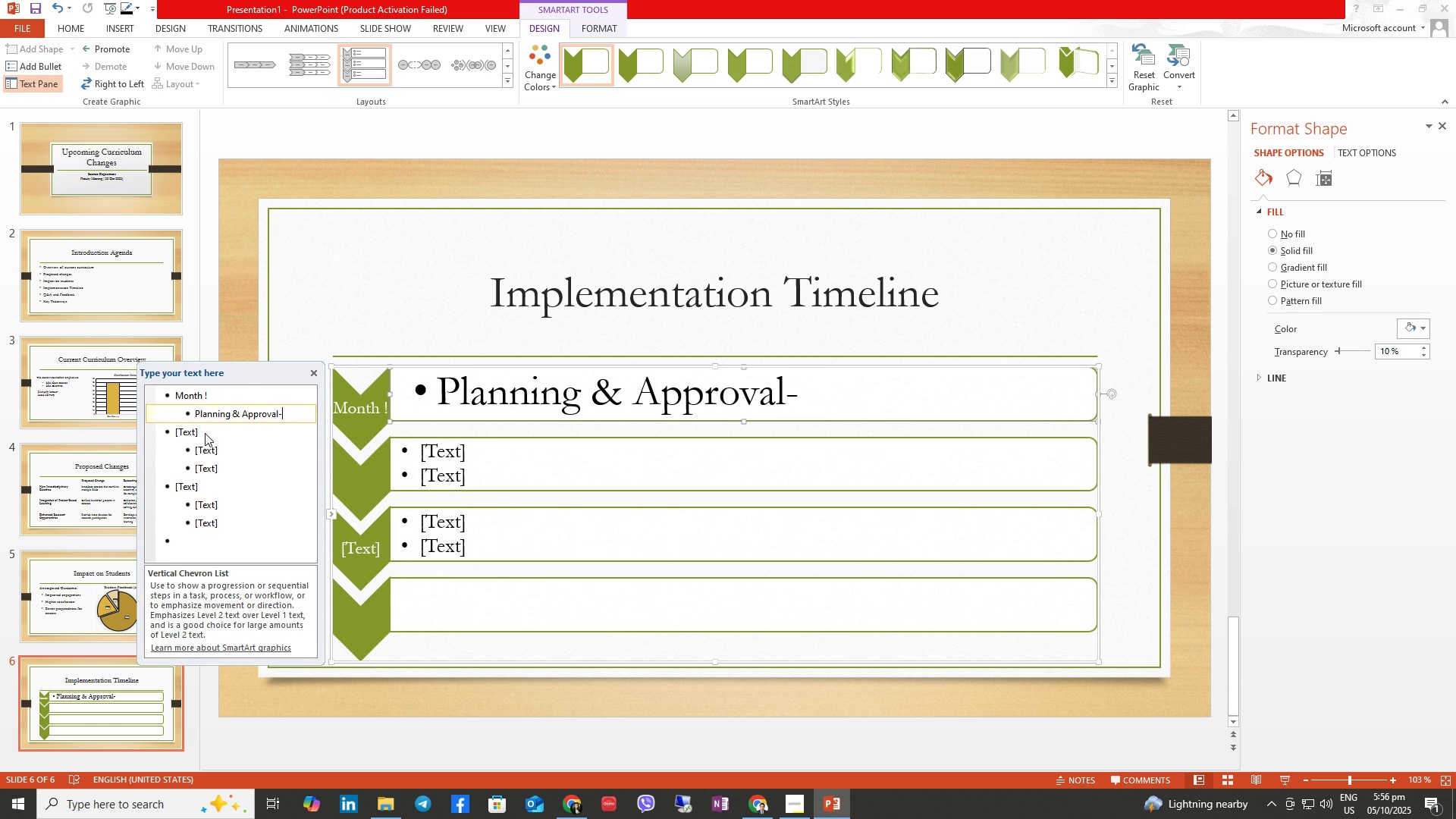 
key(Backspace)
 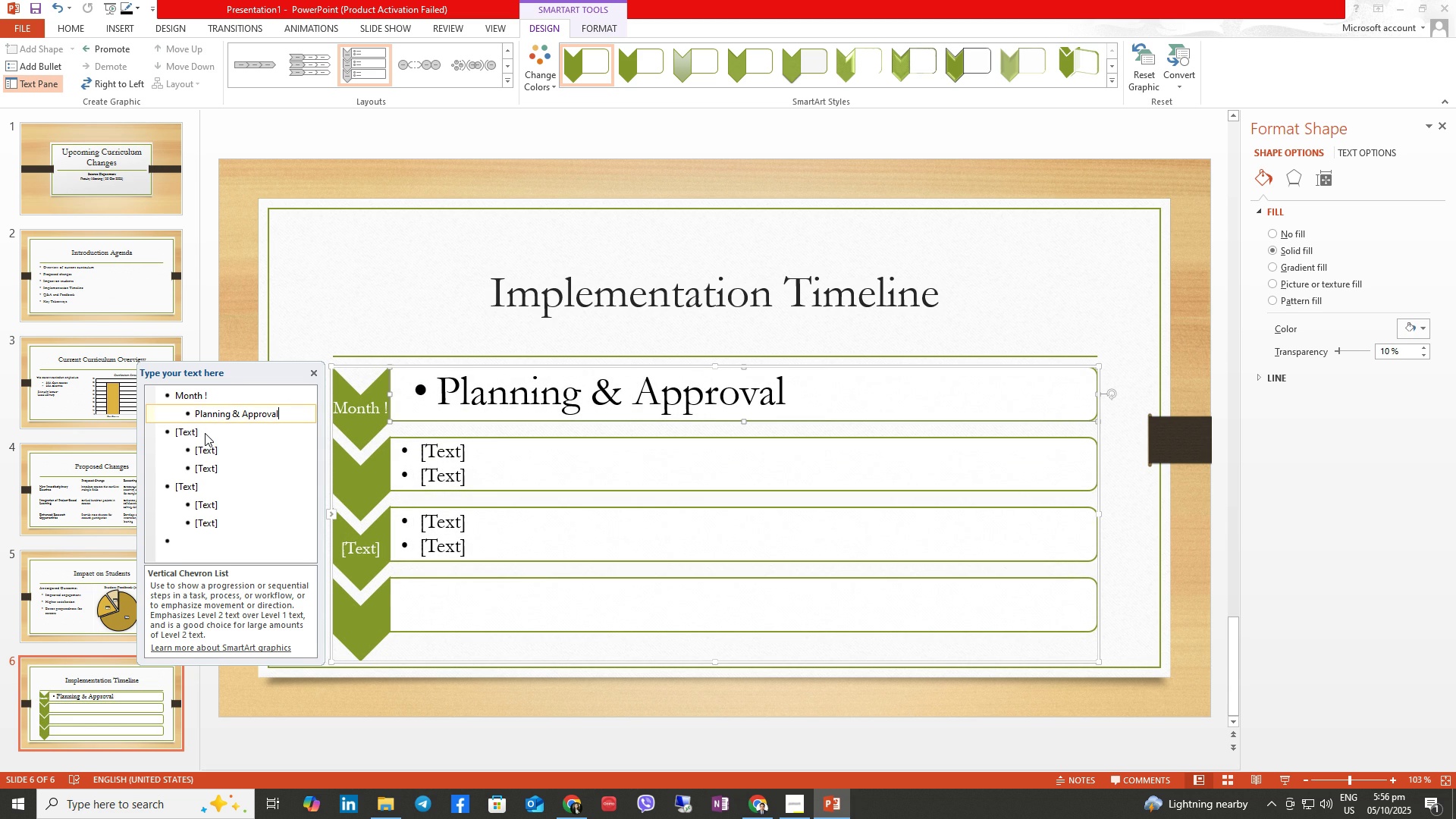 
key(Enter)
 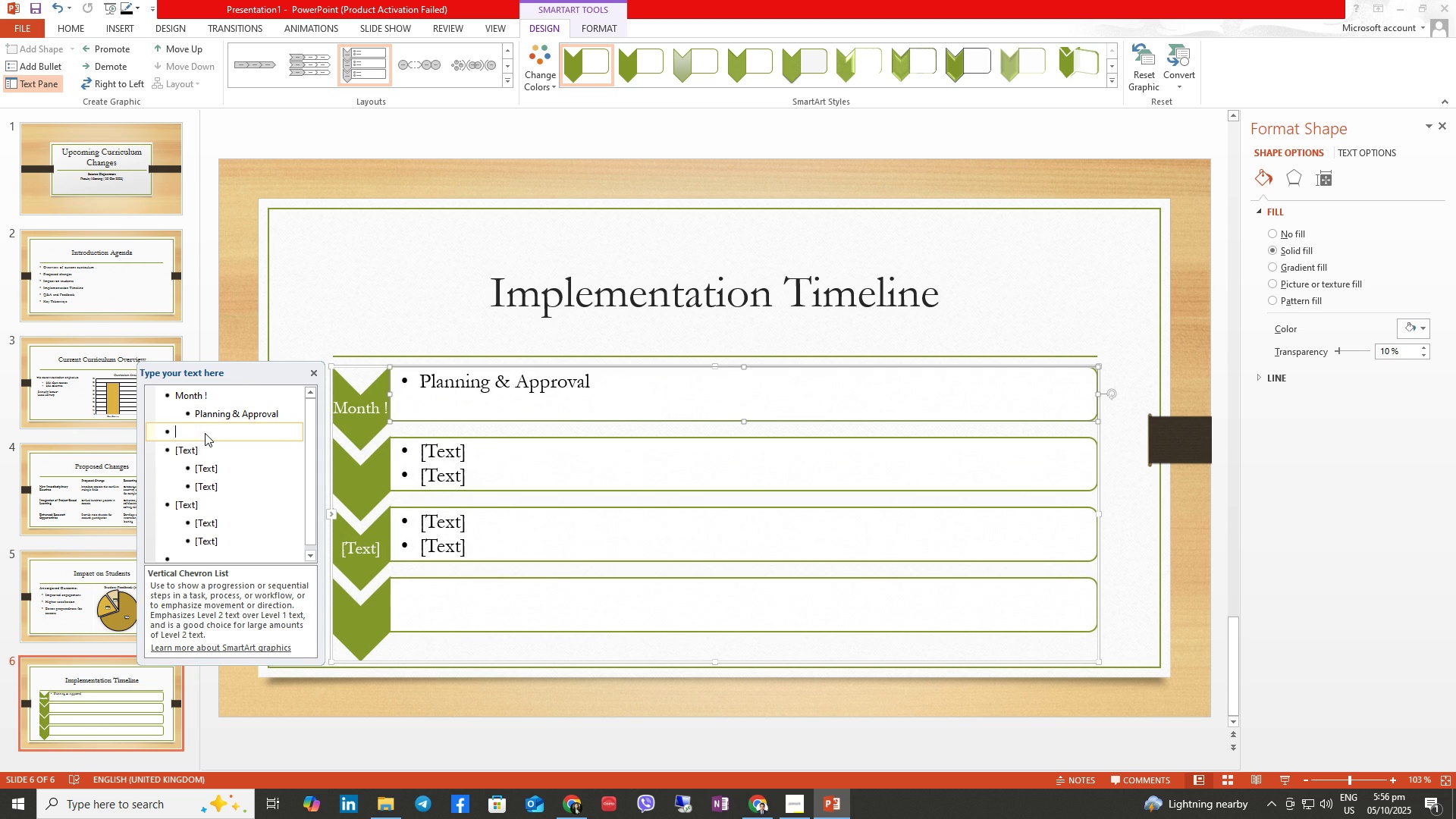 
key(Backspace)
type(-Final)
key(Backspace)
key(Backspace)
key(Backspace)
key(Backspace)
key(Backspace)
key(Backspace)
key(Backspace)